 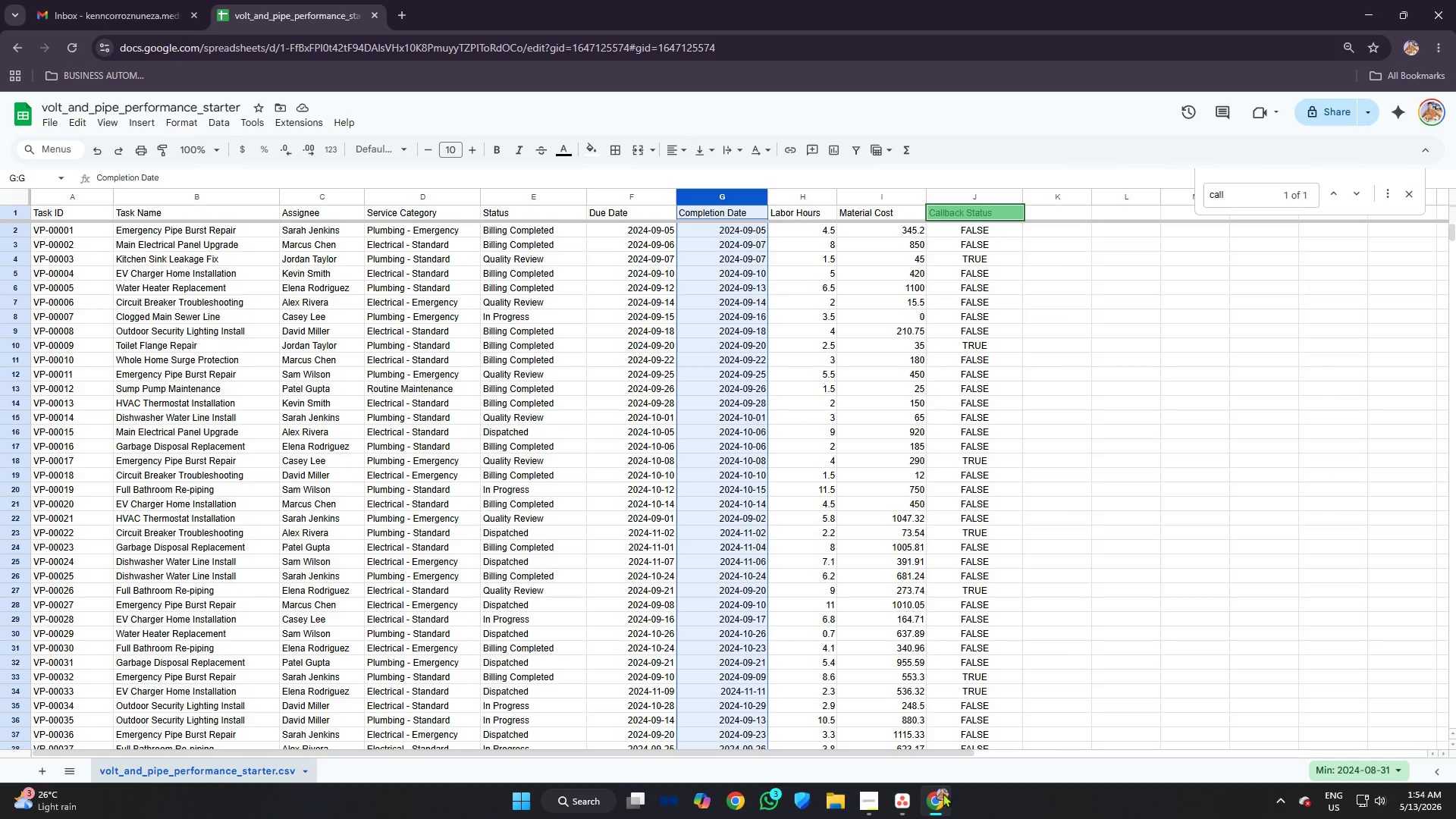 
left_click([870, 253])
 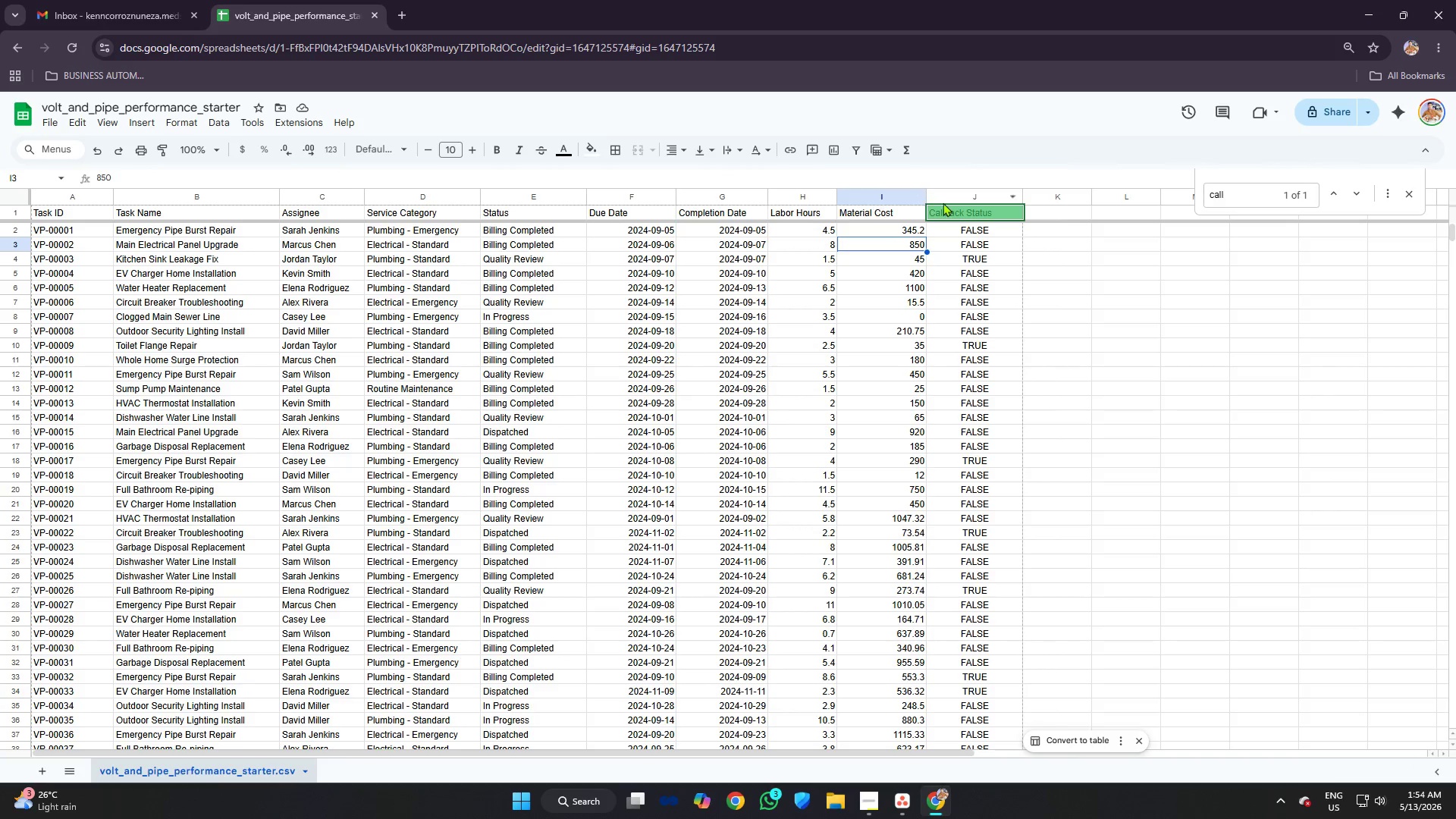 
wait(7.38)
 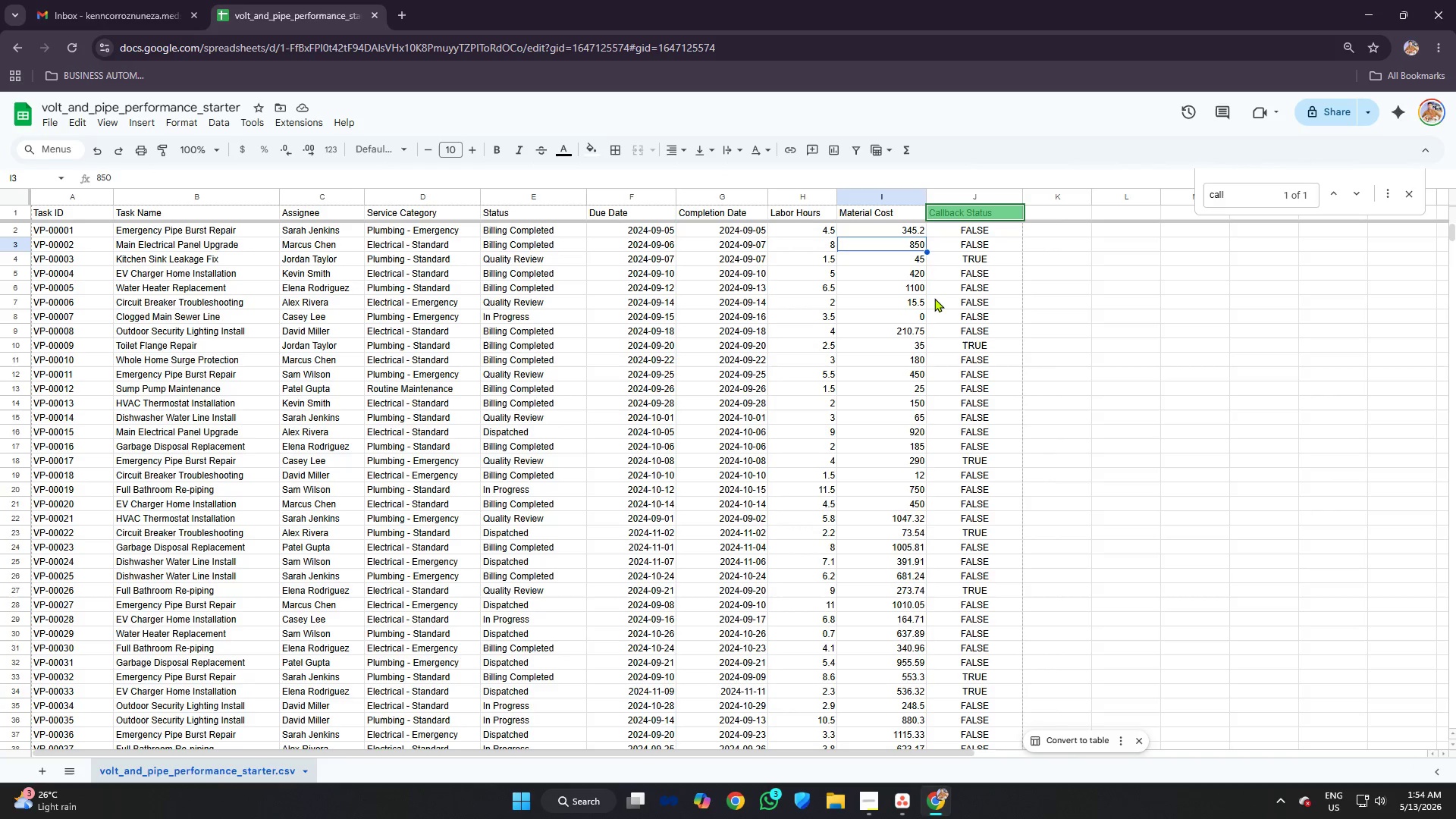 
left_click([823, 235])
 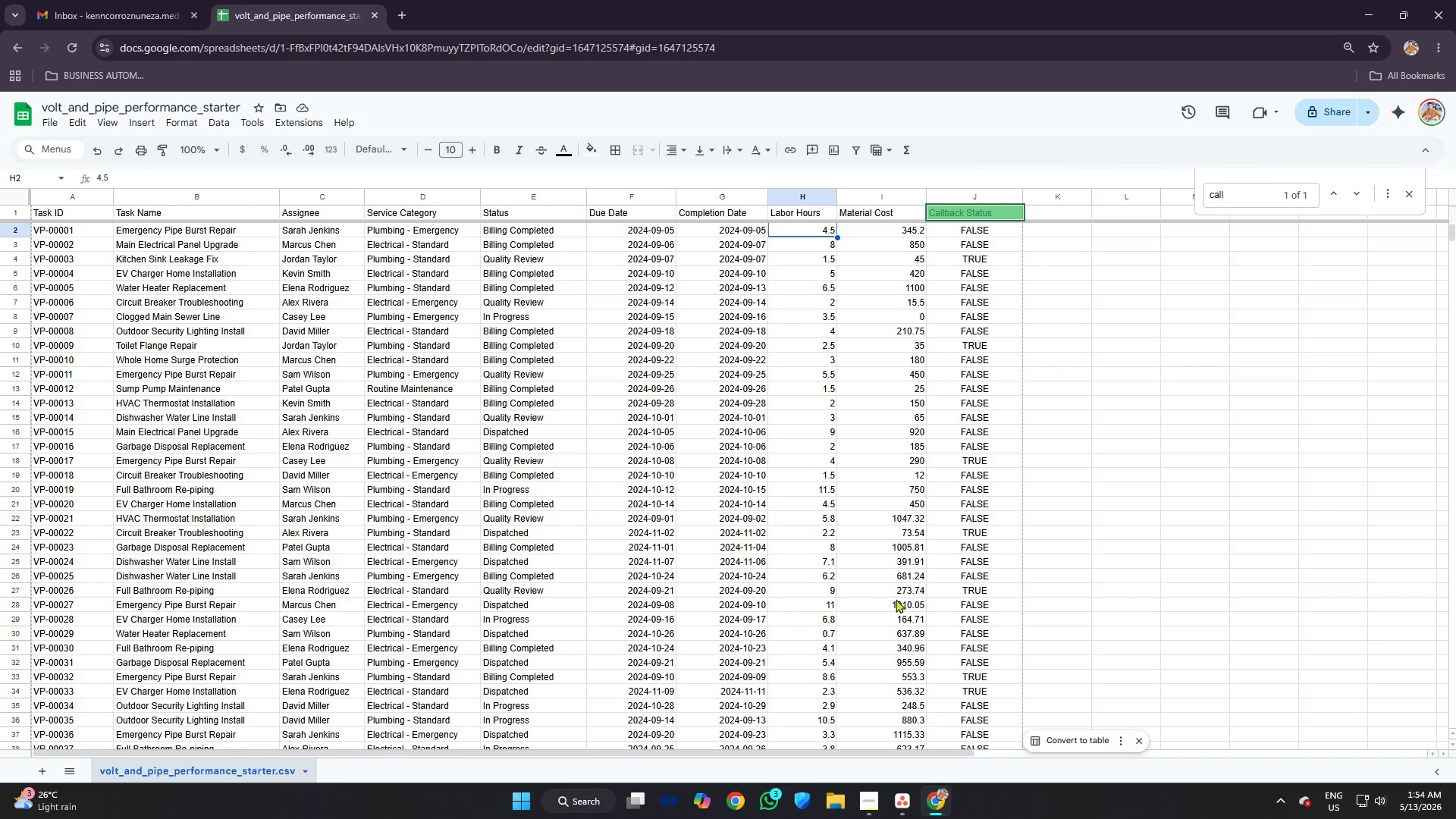 
left_click([909, 805])
 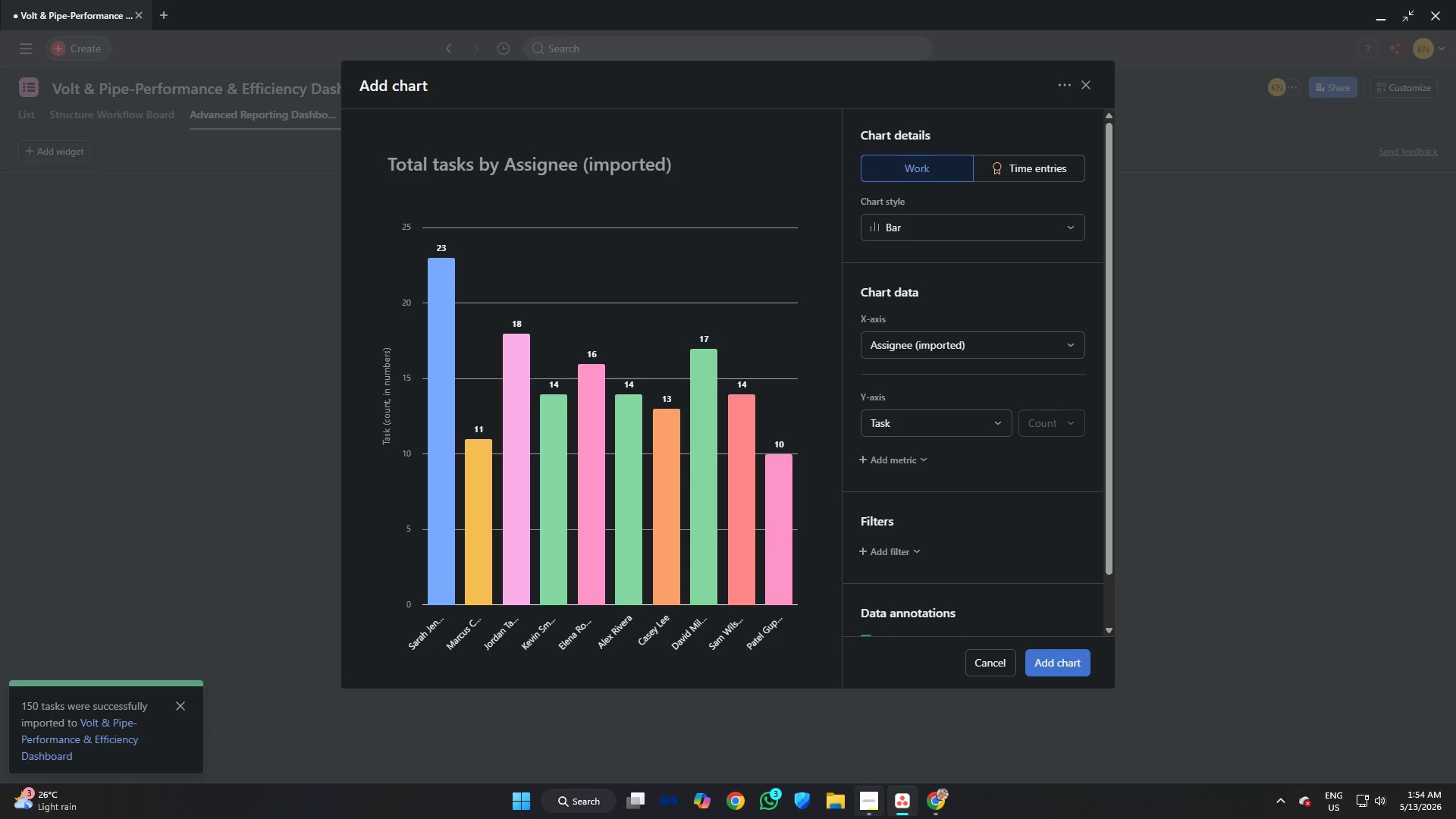 
left_click([870, 800])